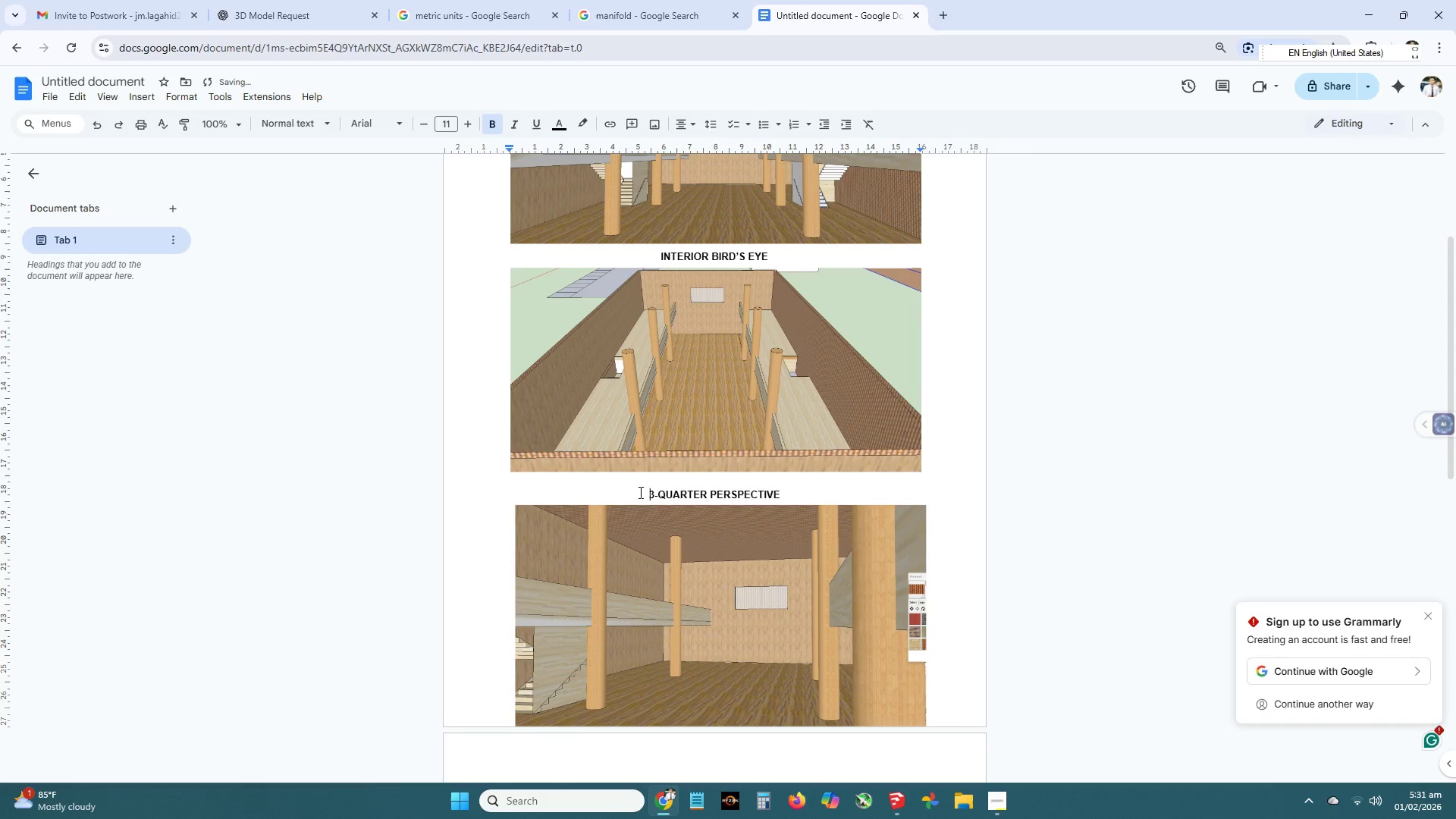 
key(Backspace)
 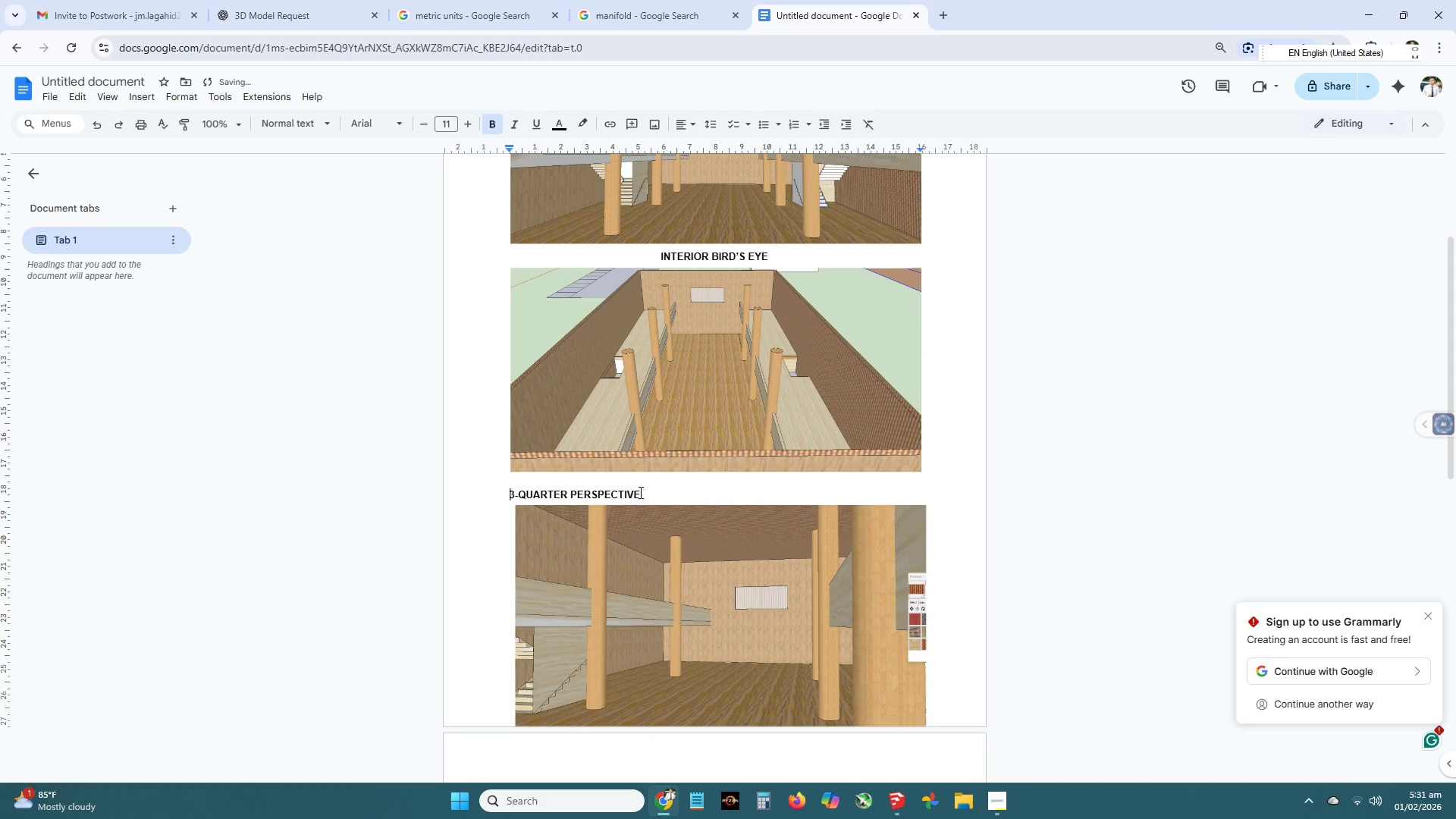 
key(Backspace)
 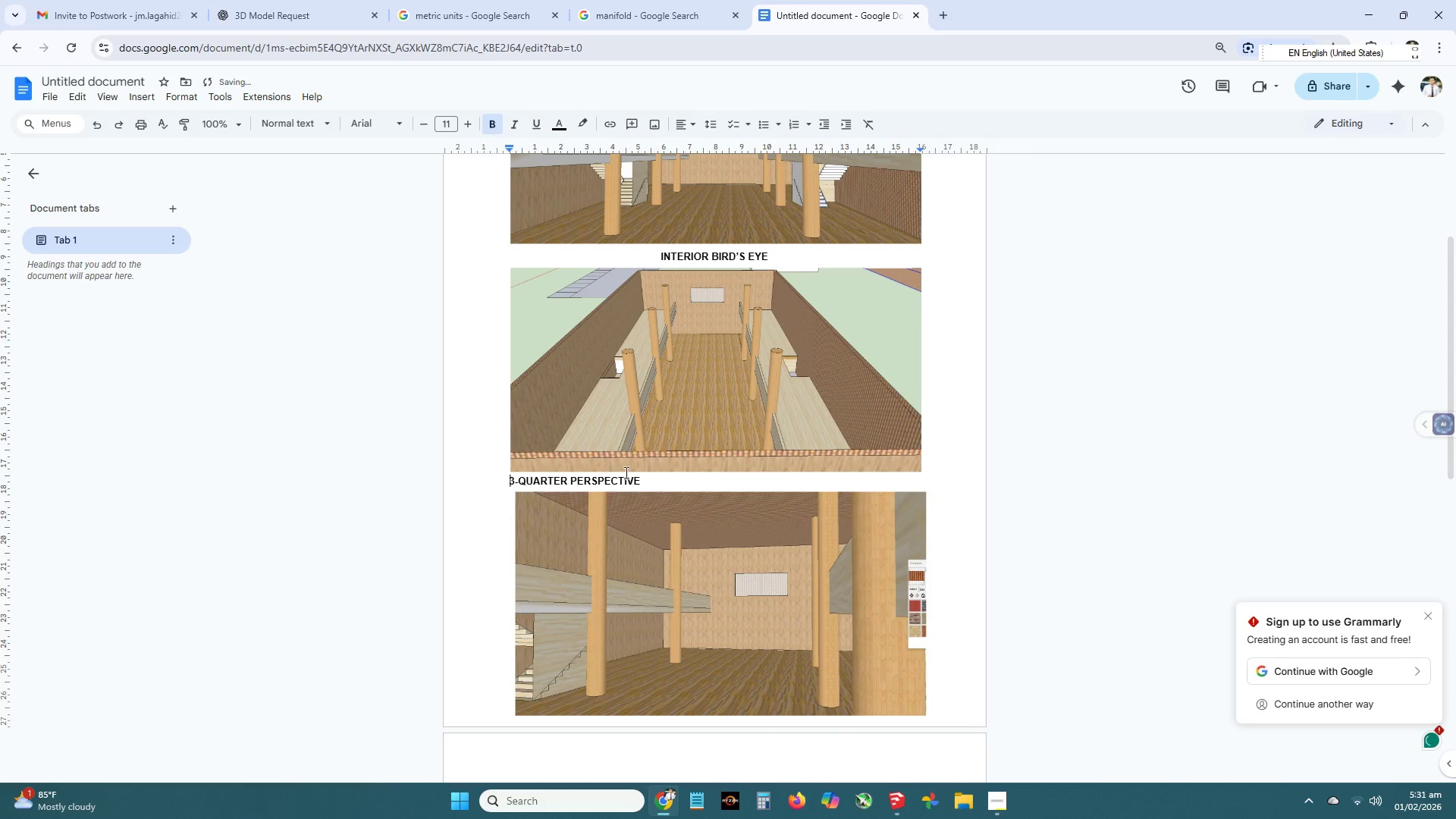 
left_click_drag(start_coordinate=[656, 481], to_coordinate=[509, 477])
 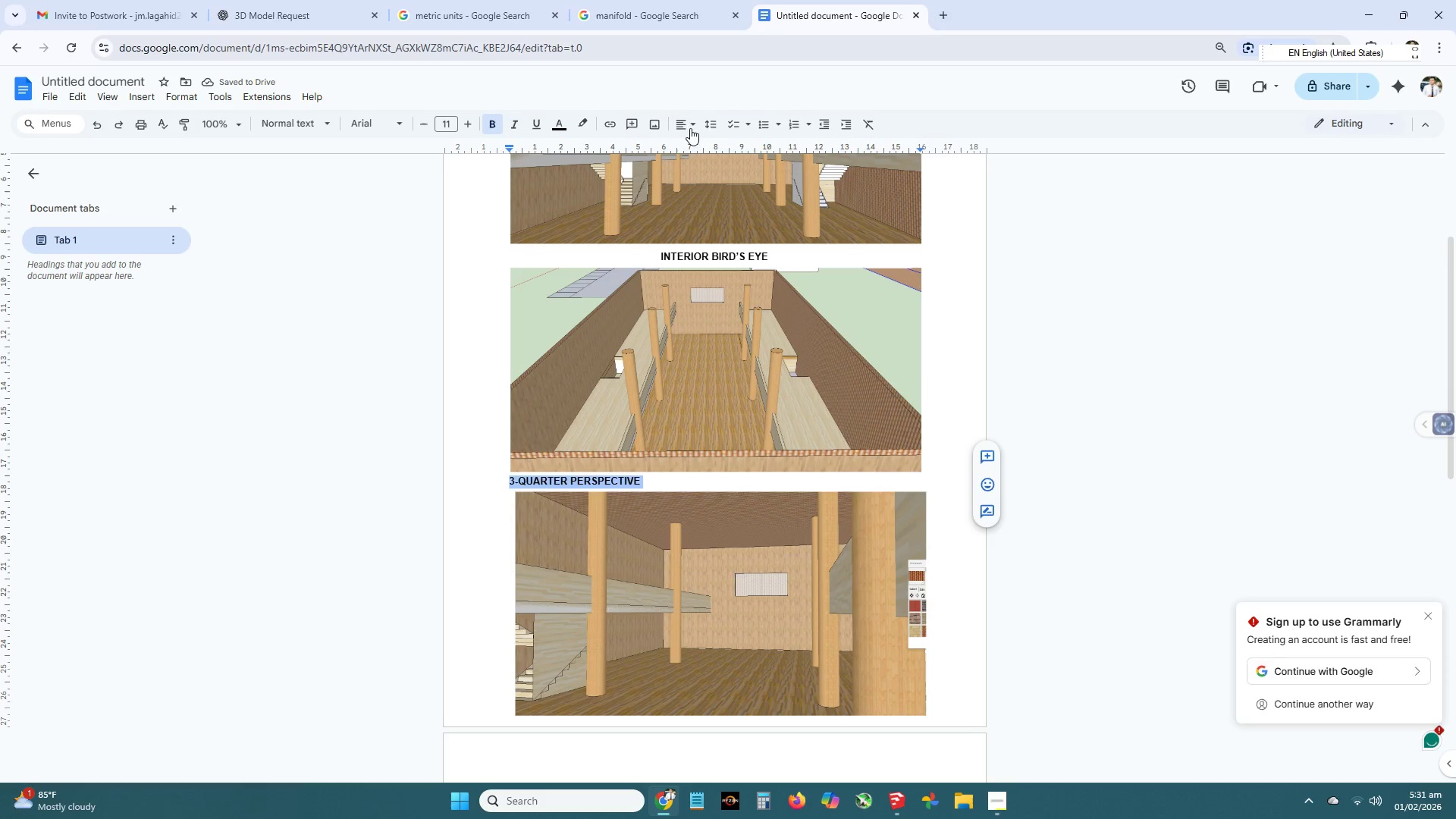 
left_click([689, 123])
 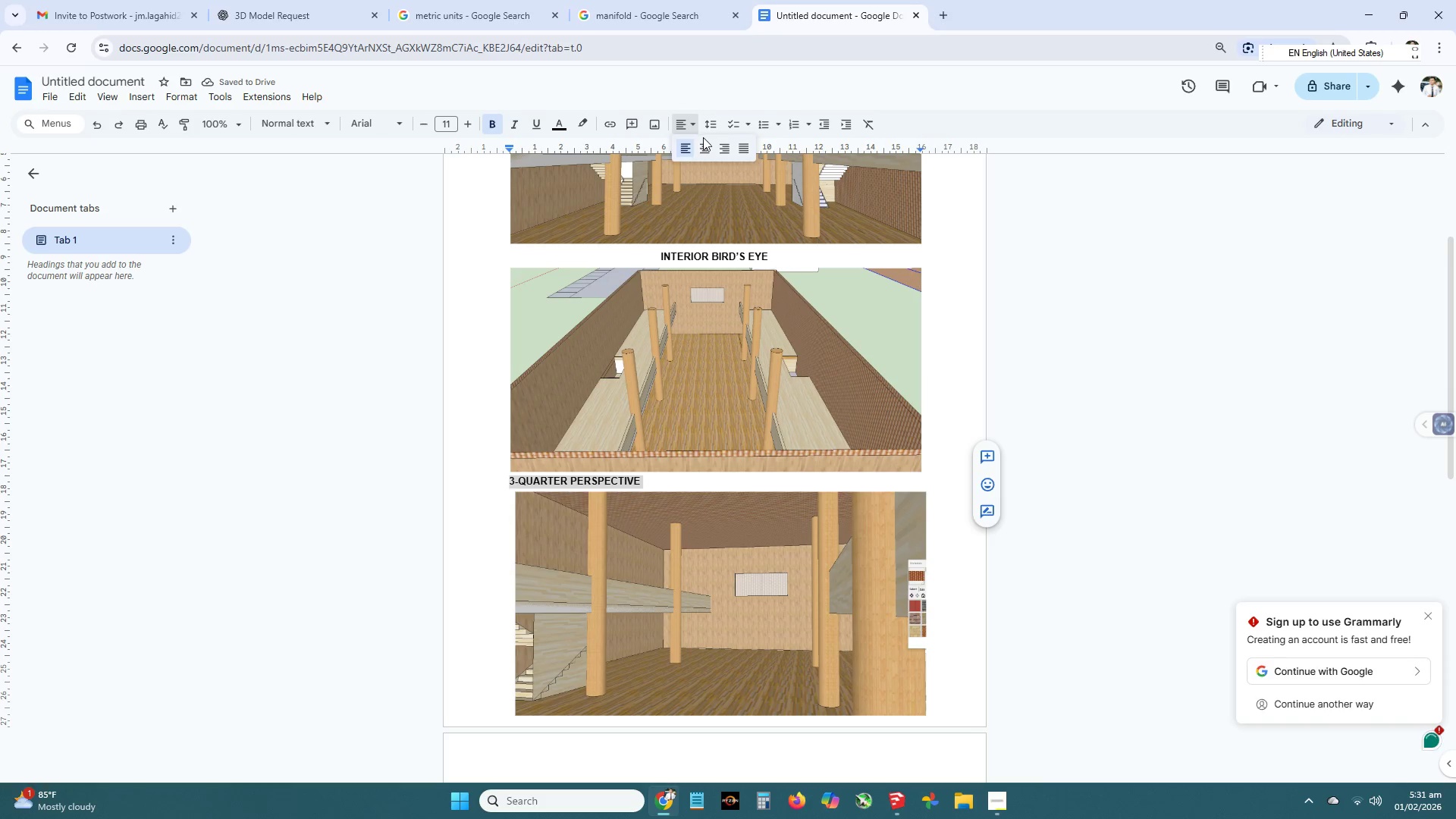 
left_click([704, 142])
 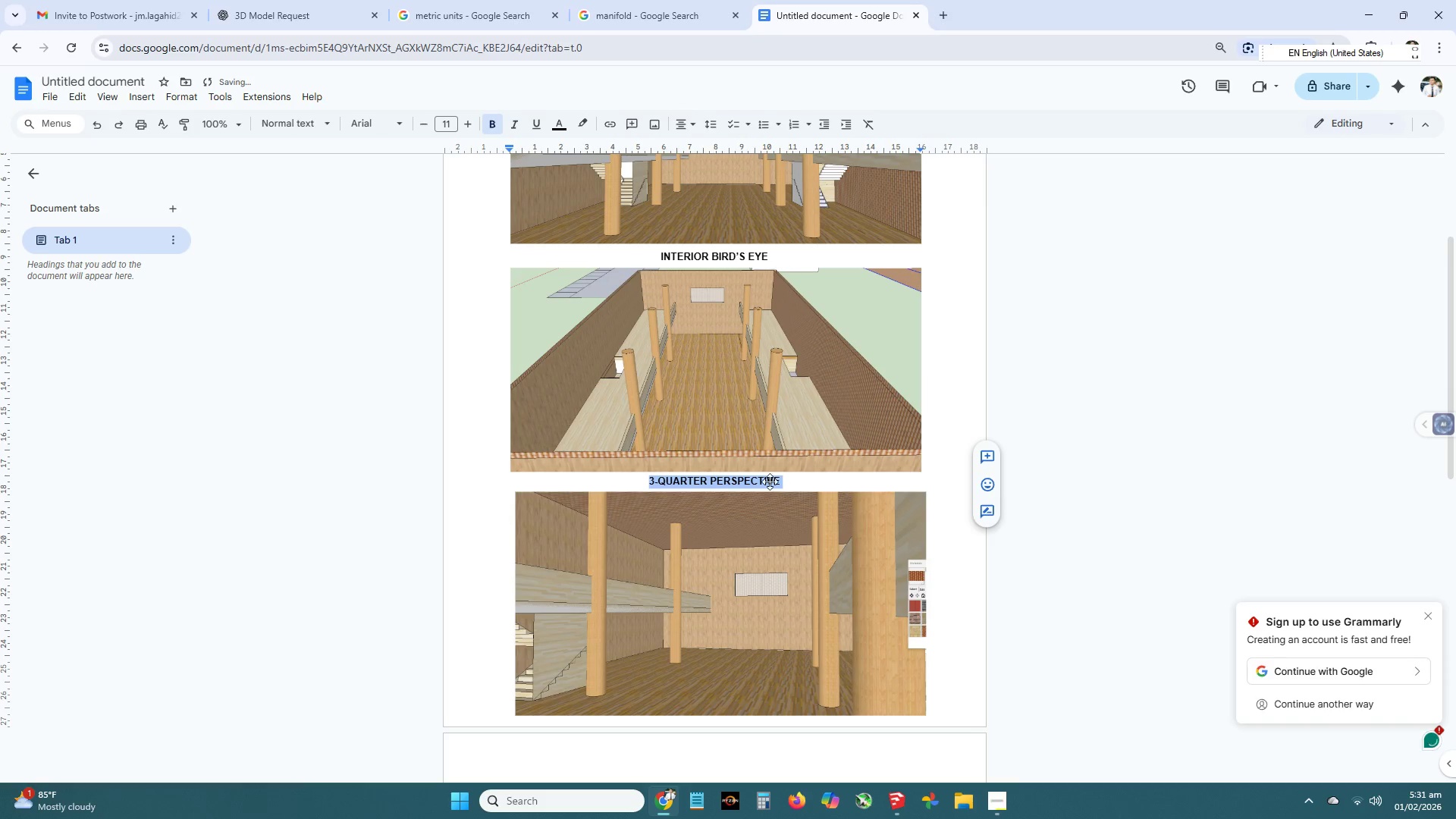 
left_click([765, 581])
 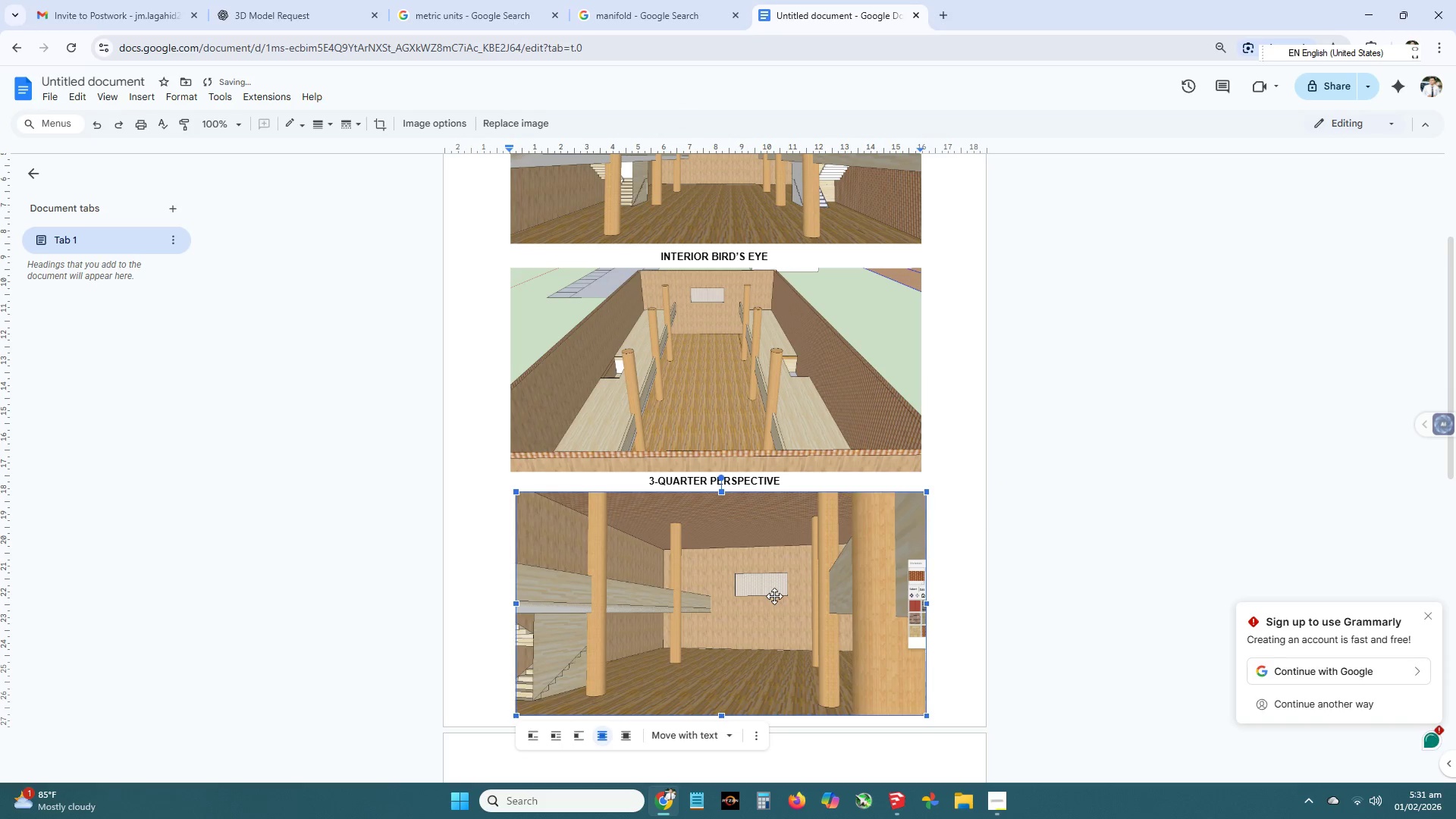 
left_click_drag(start_coordinate=[774, 596], to_coordinate=[770, 588])
 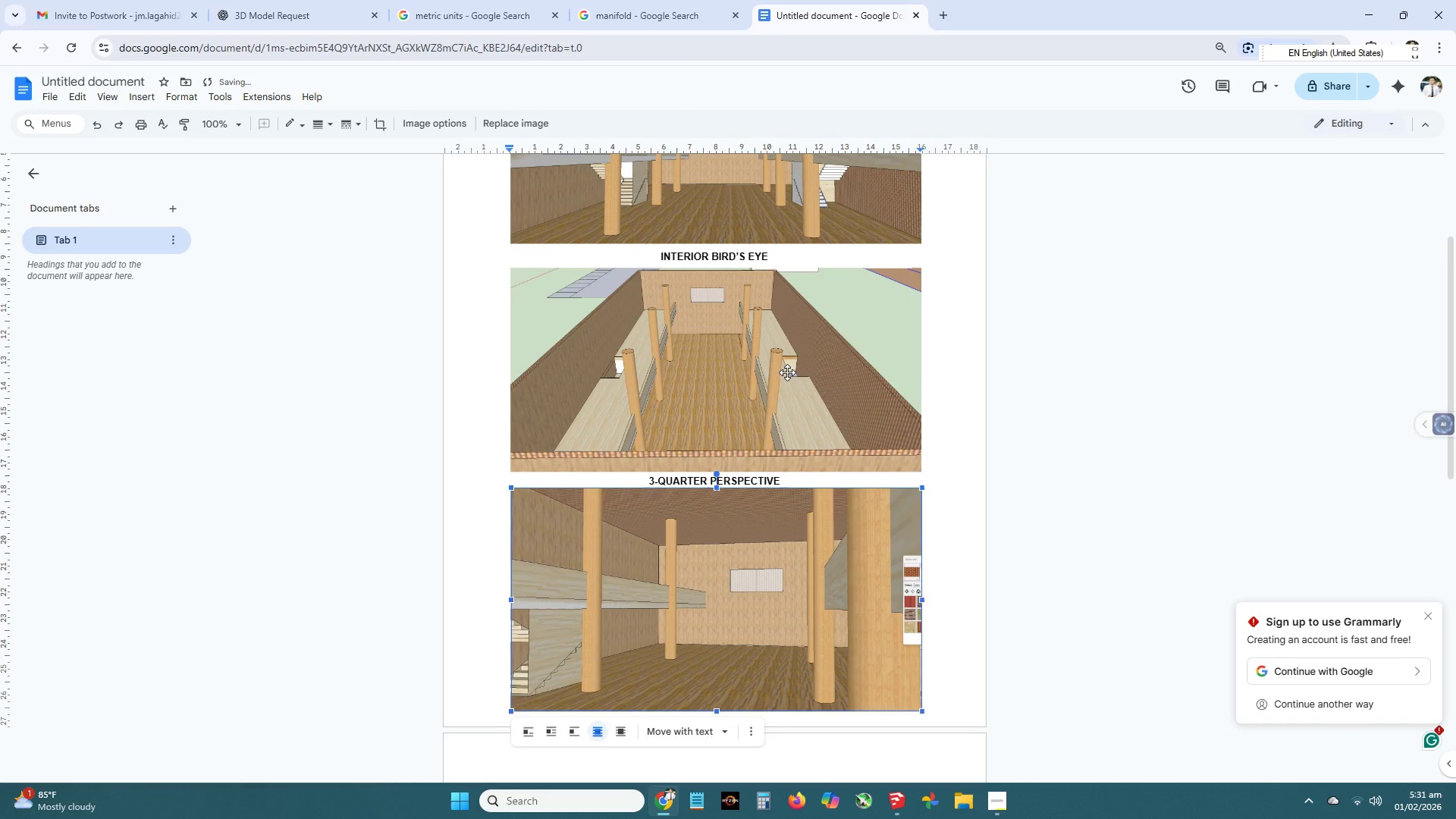 
left_click([787, 372])
 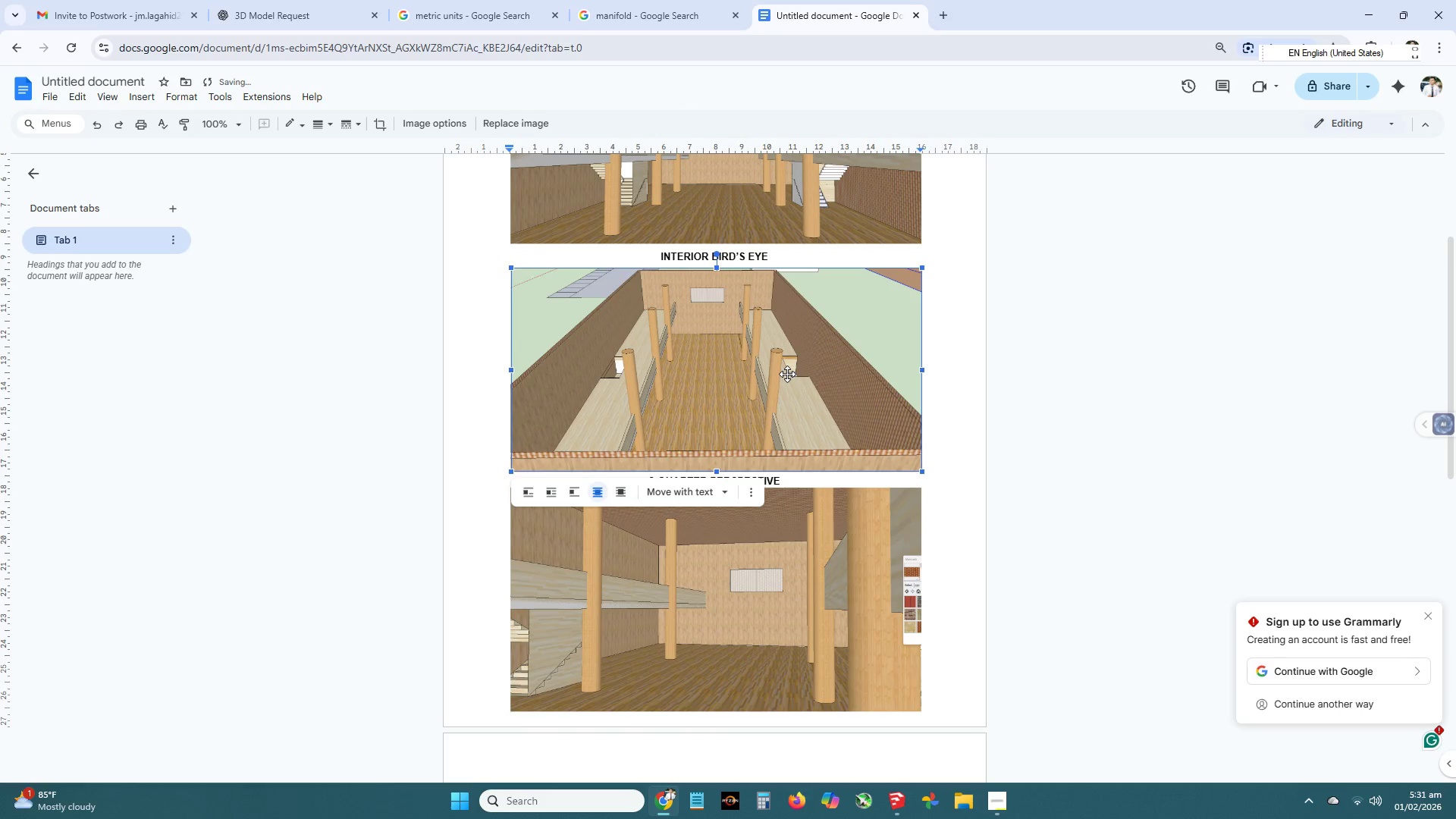 
left_click_drag(start_coordinate=[787, 374], to_coordinate=[786, 362])
 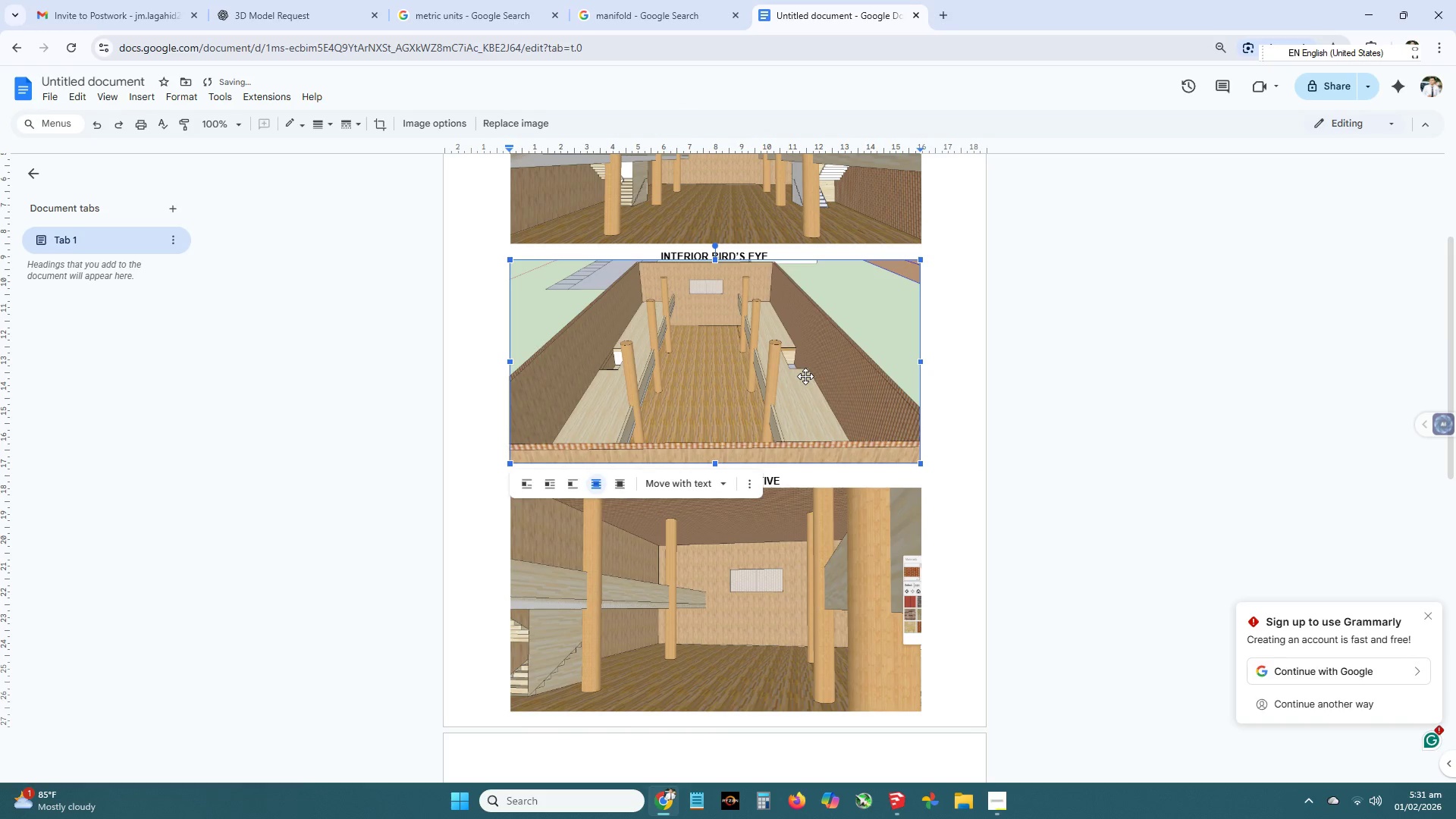 
left_click_drag(start_coordinate=[805, 376], to_coordinate=[808, 381])
 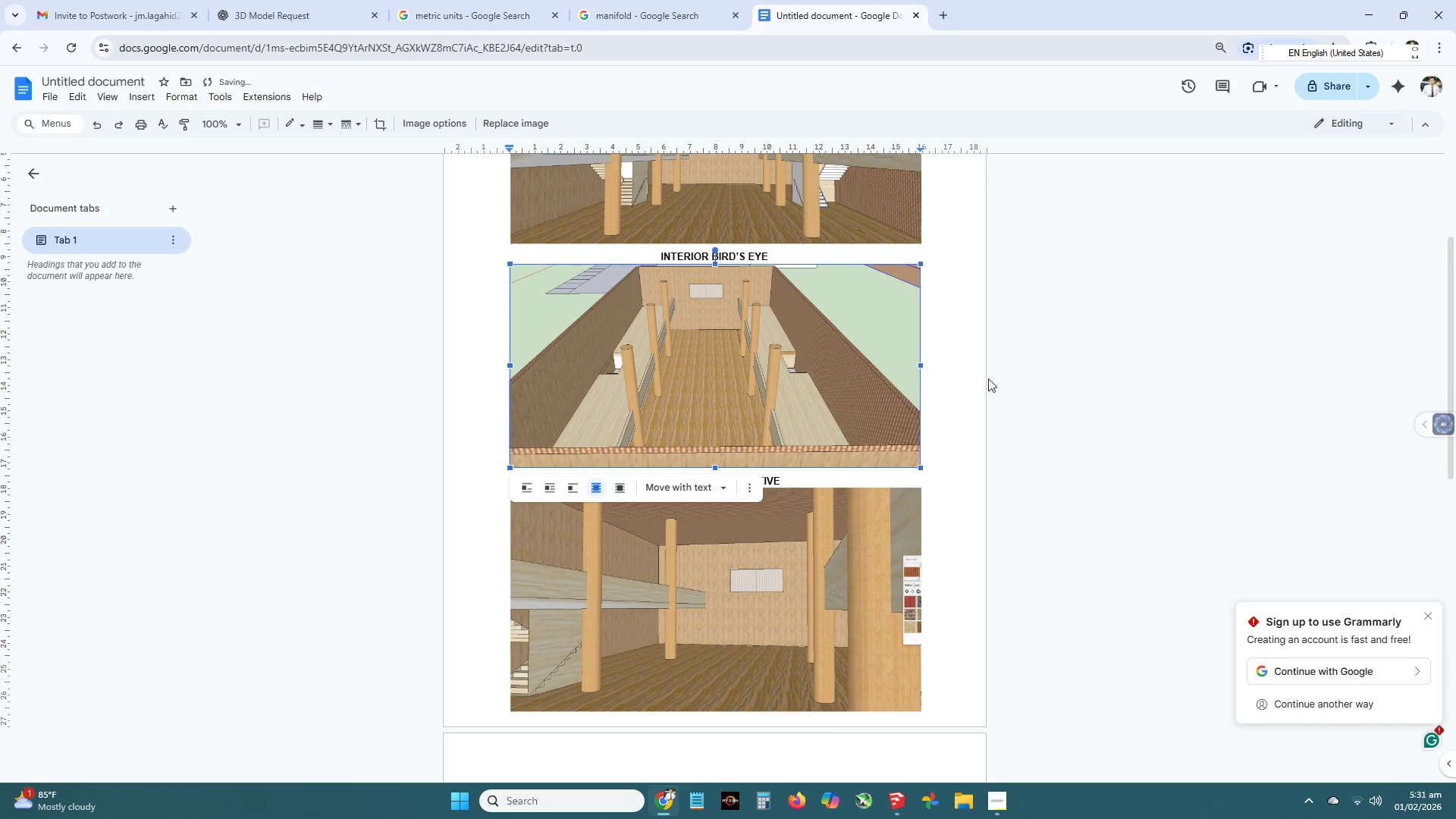 
left_click([983, 378])
 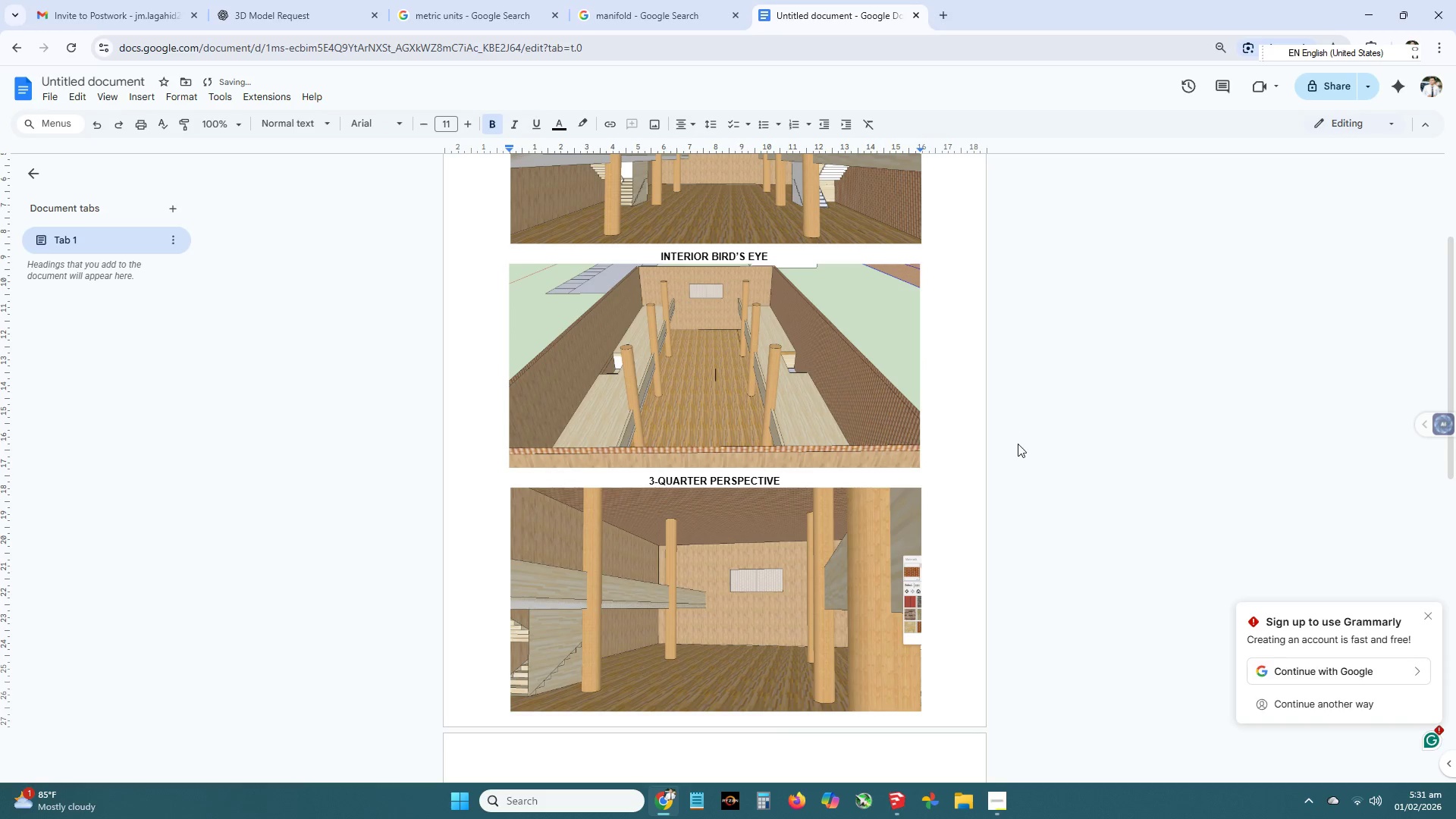 
scroll: coordinate [1020, 469], scroll_direction: none, amount: 0.0
 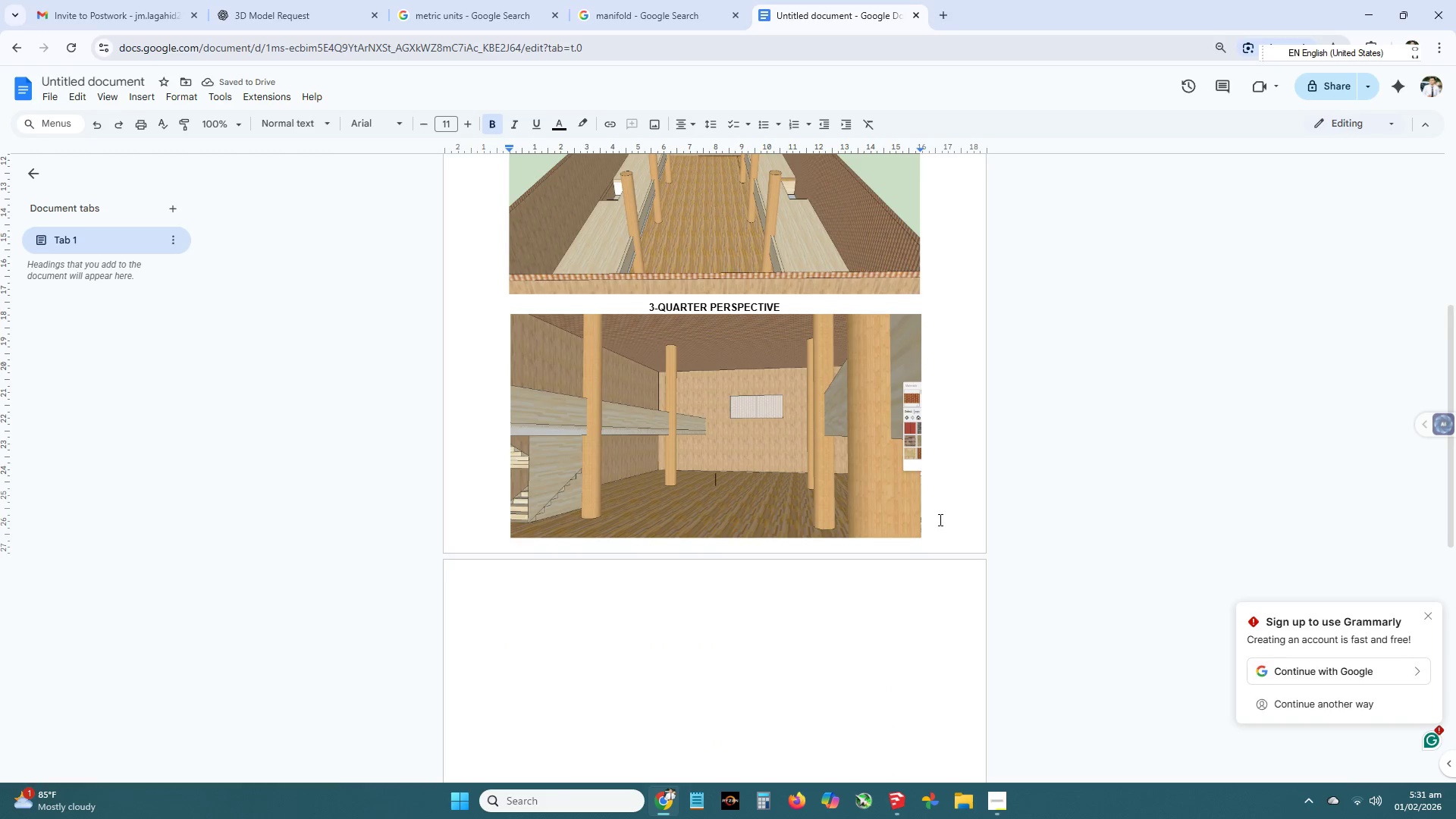 
double_click([918, 608])